 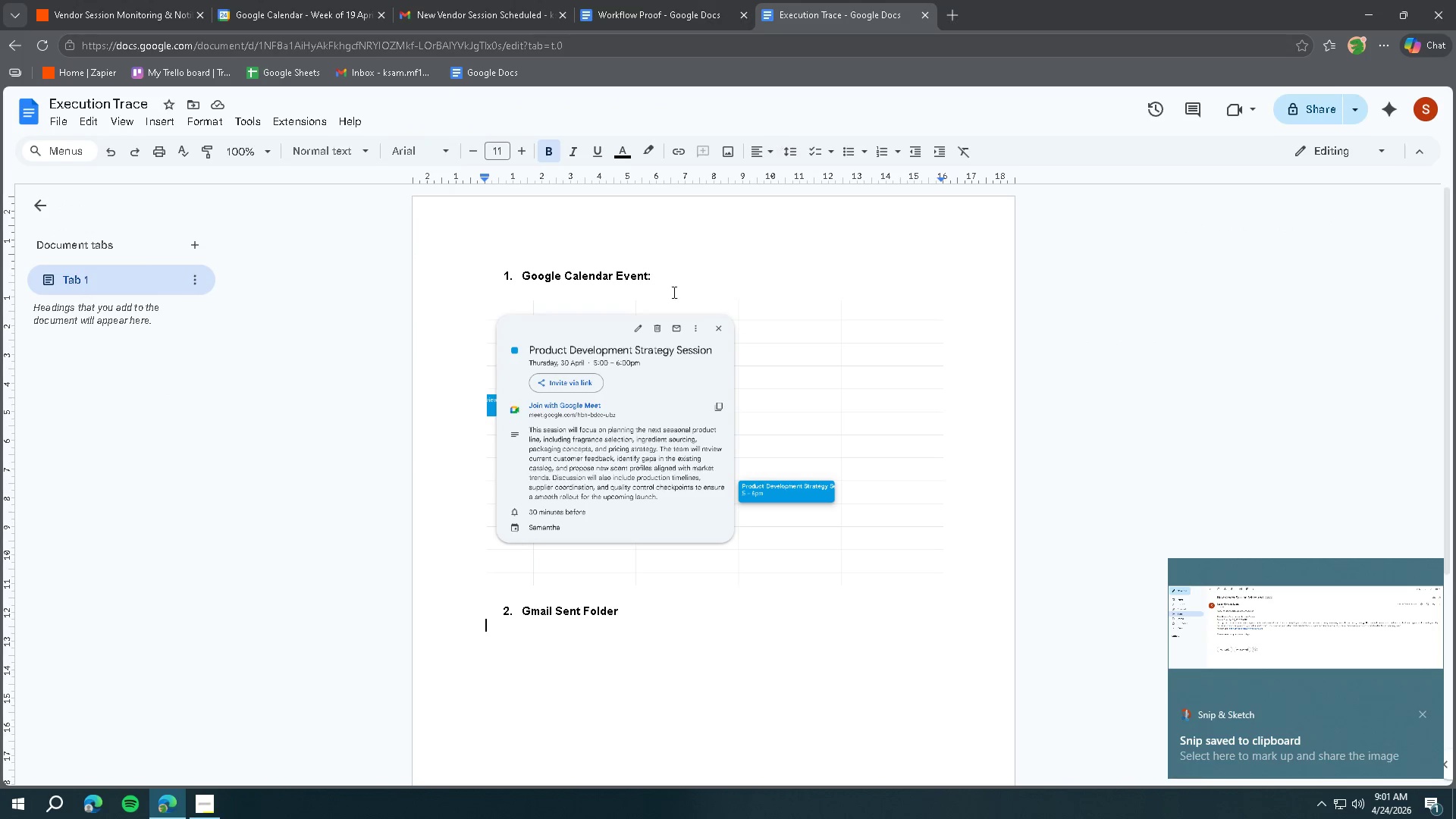 
key(Control+V)
 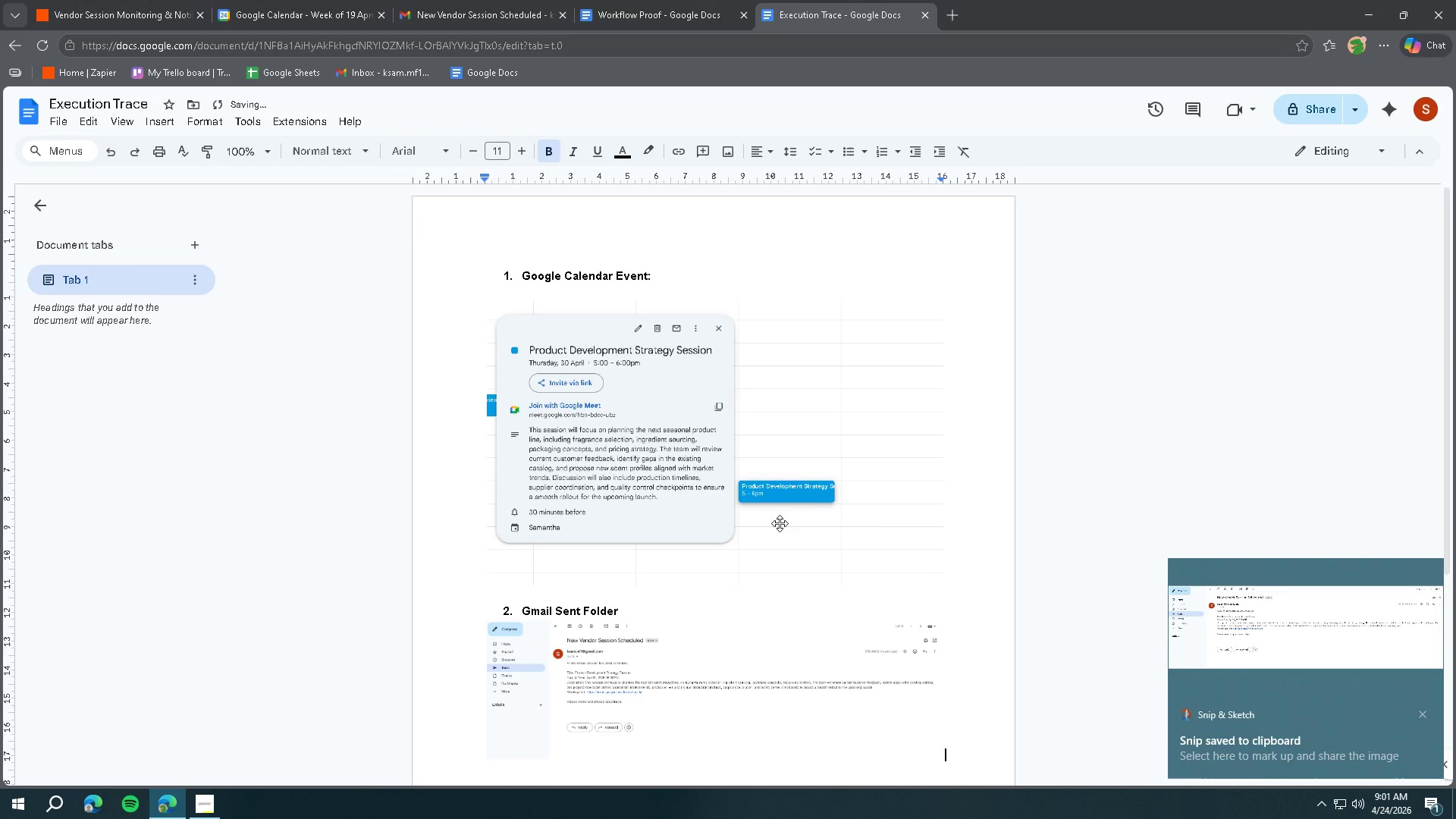 
scroll: coordinate [829, 503], scroll_direction: down, amount: 4.0
 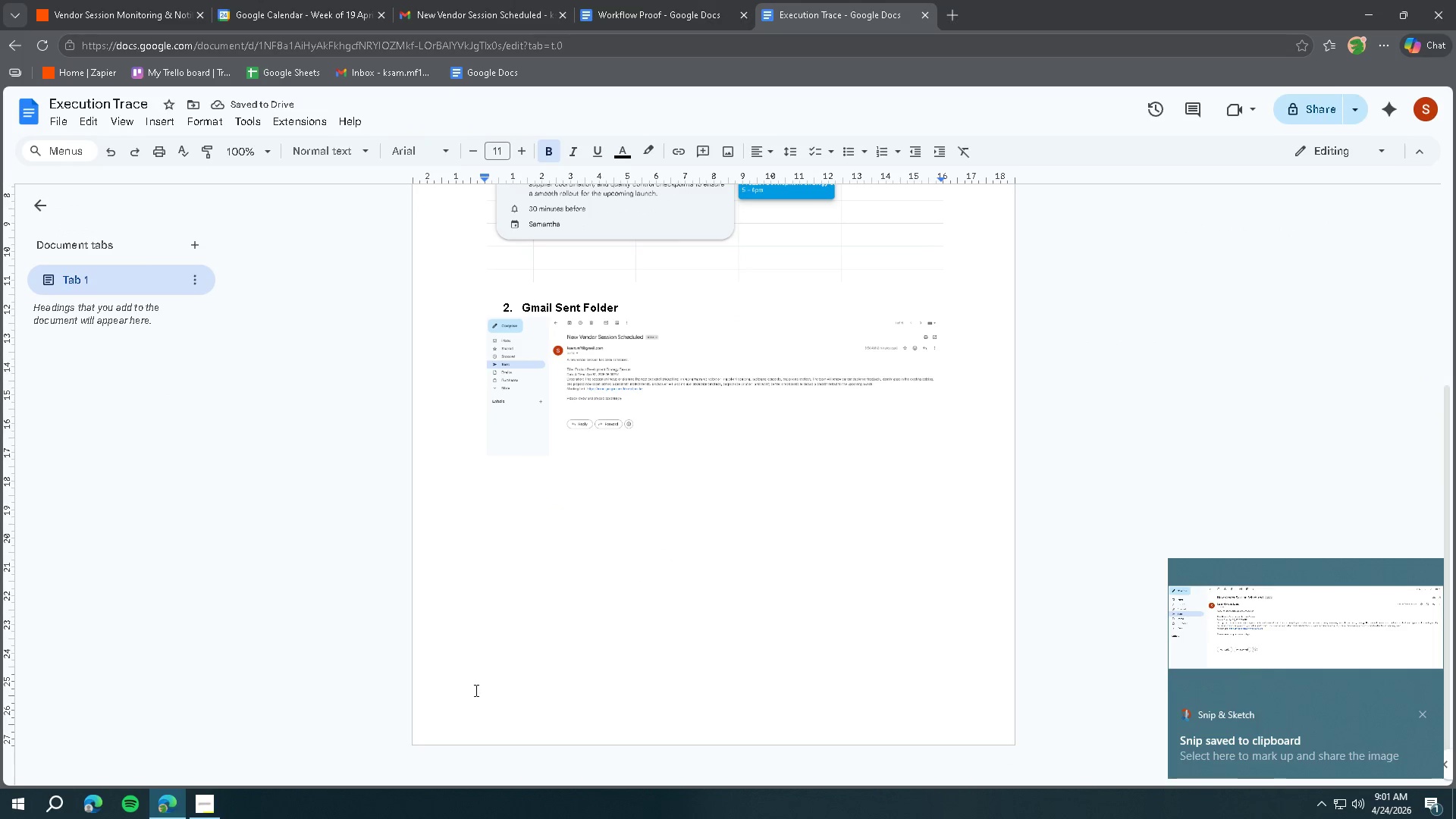 
left_click([57, 803])
 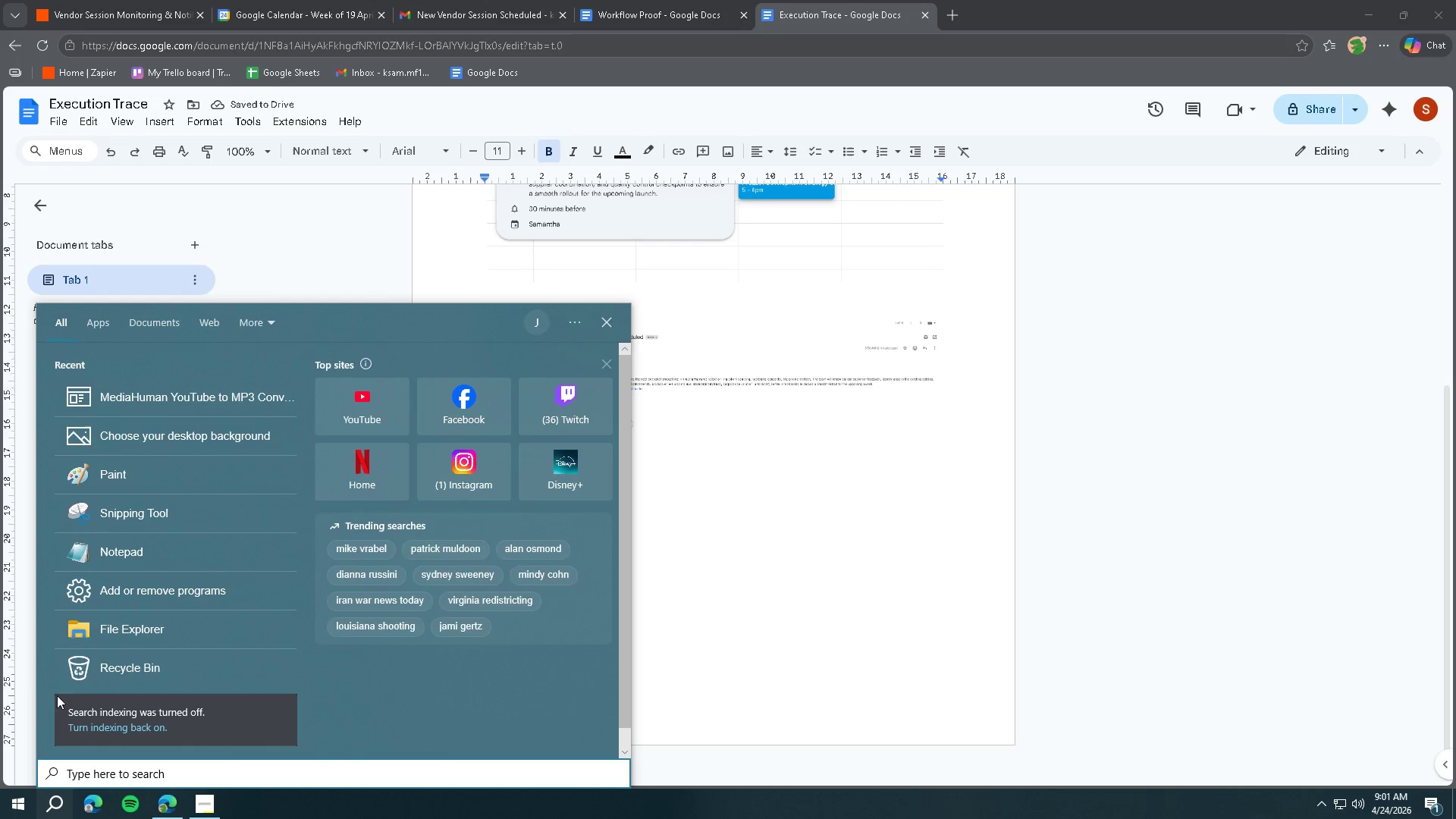 
left_click([86, 636])
 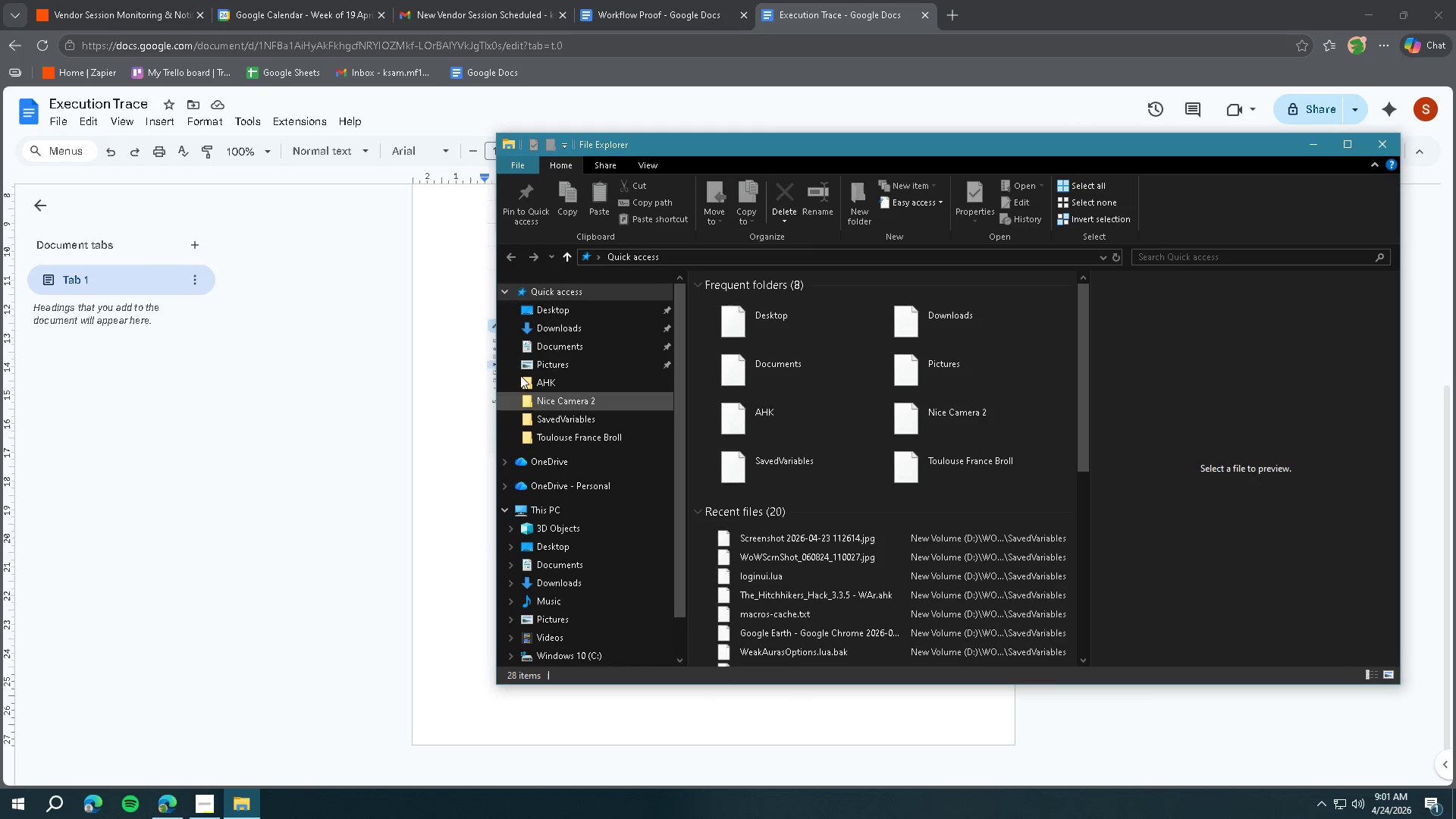 
left_click([565, 329])
 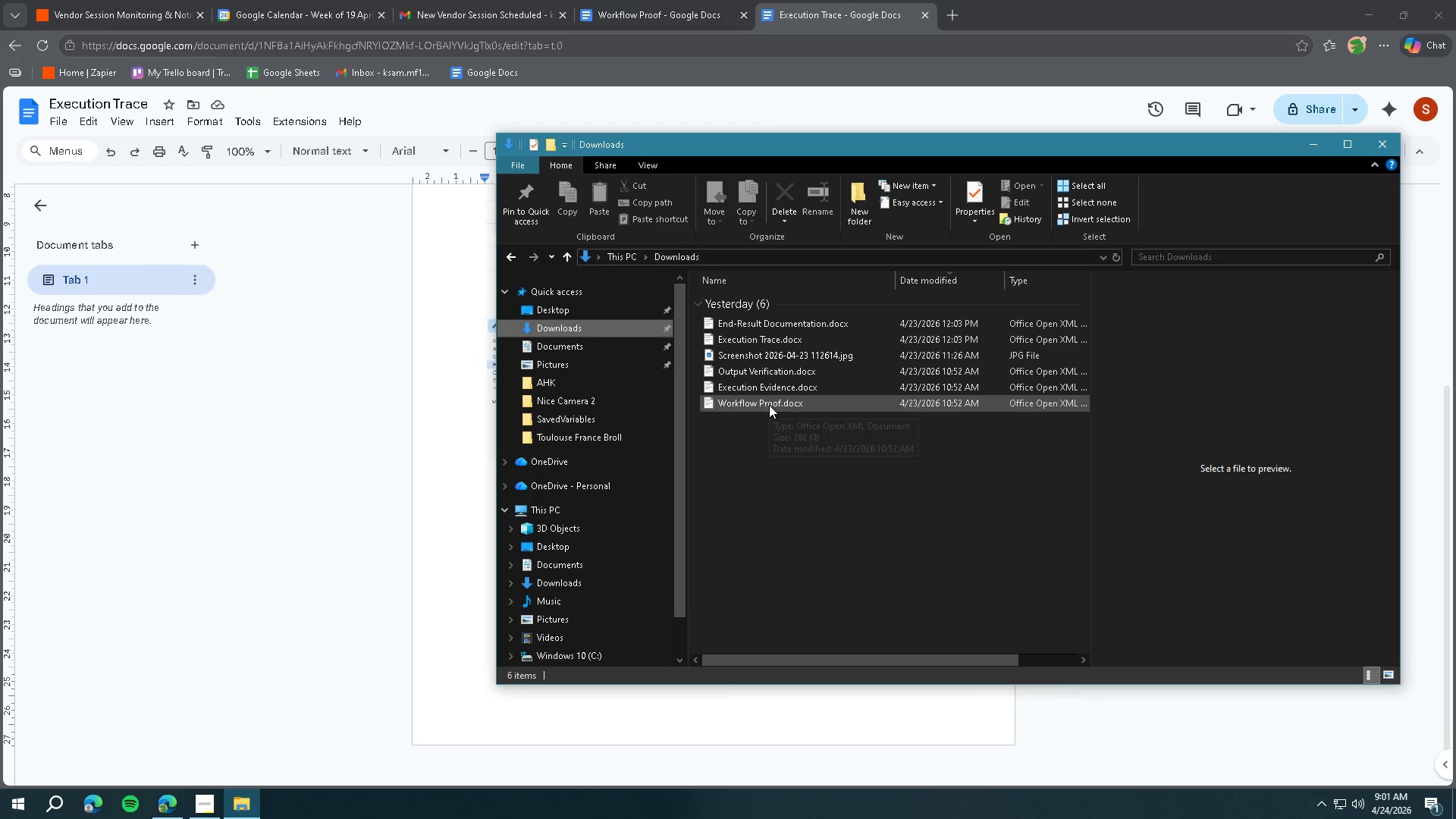 
left_click_drag(start_coordinate=[758, 449], to_coordinate=[759, 319])
 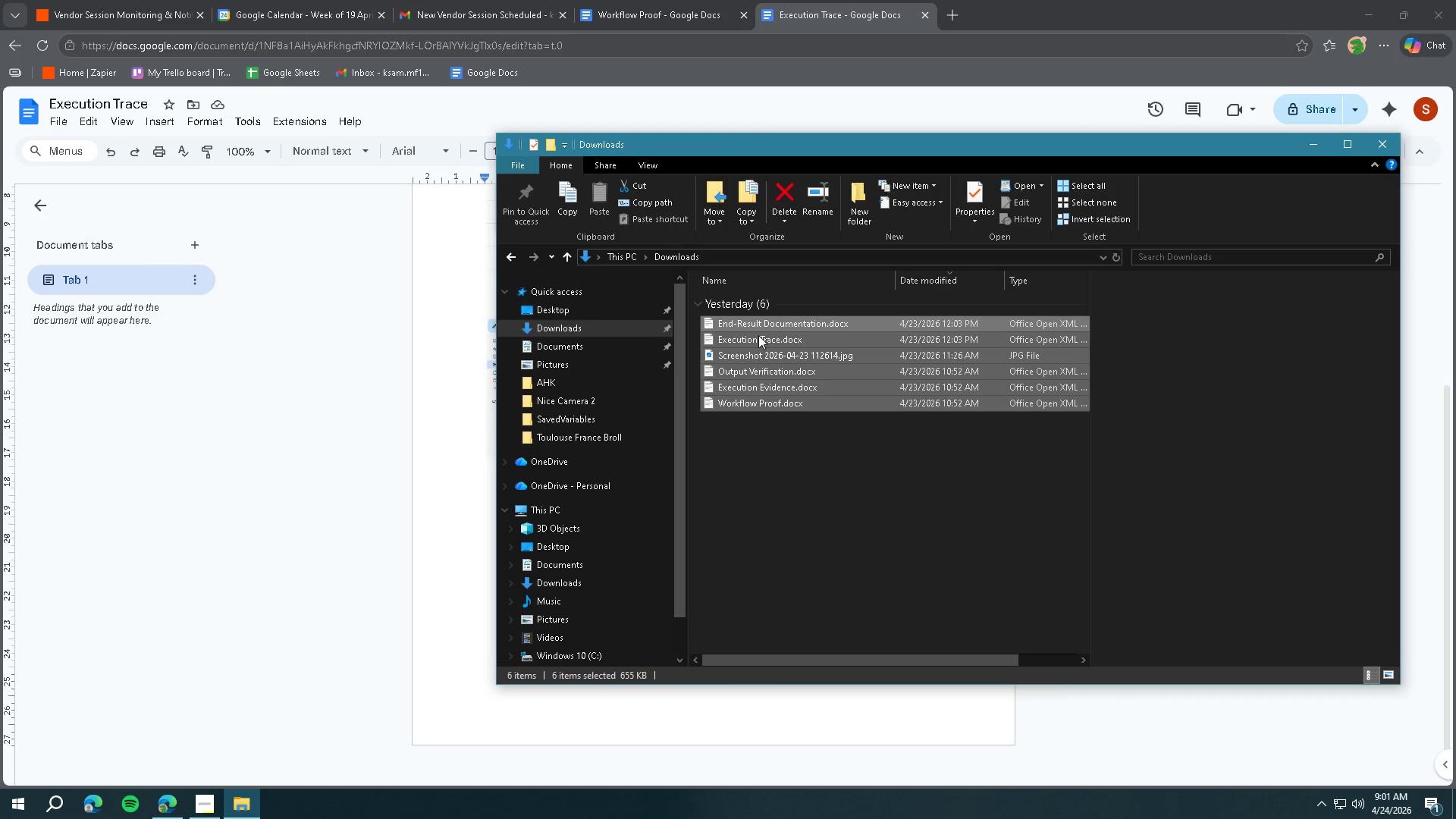 
right_click([758, 337])
 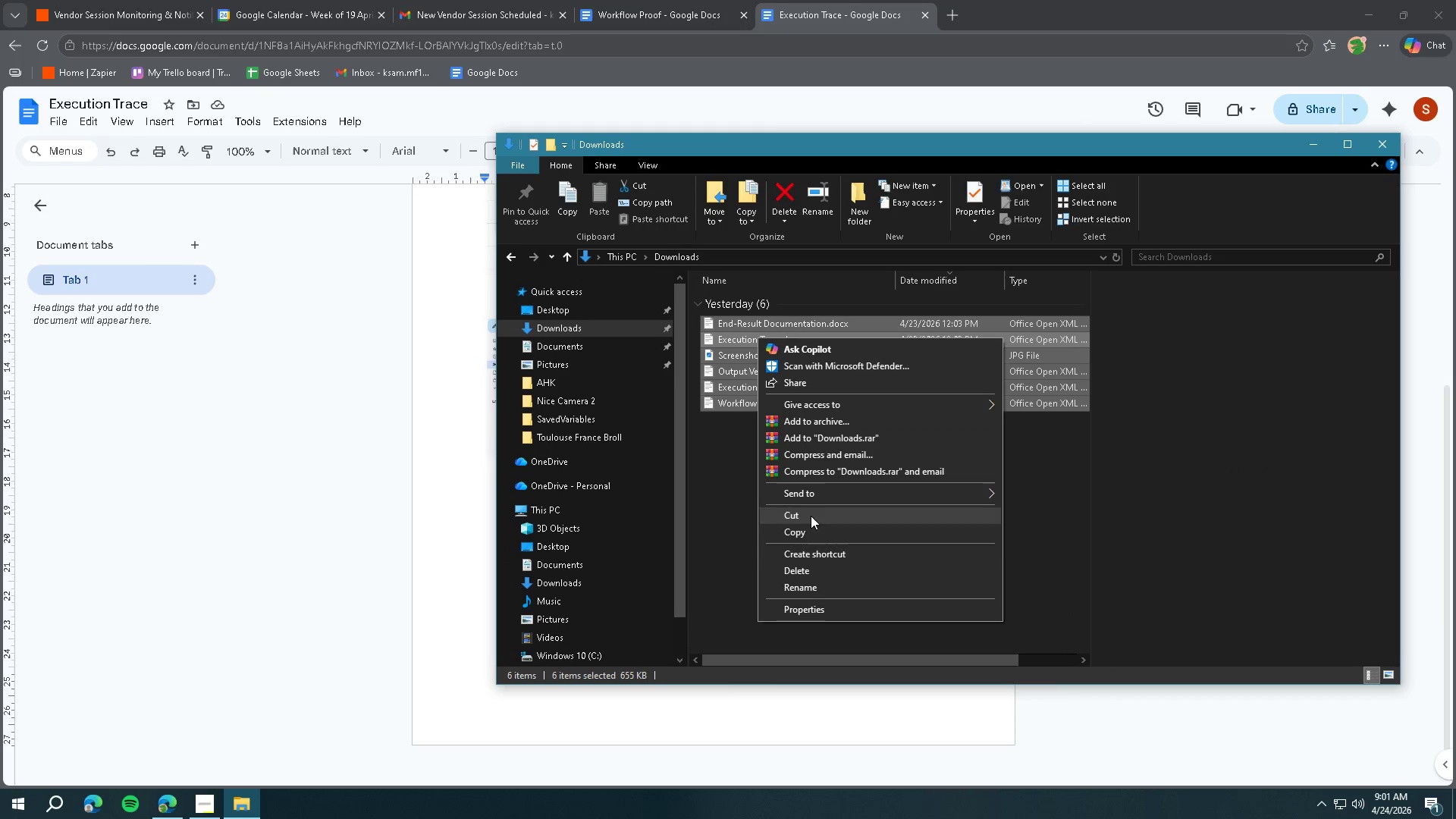 
left_click([801, 570])
 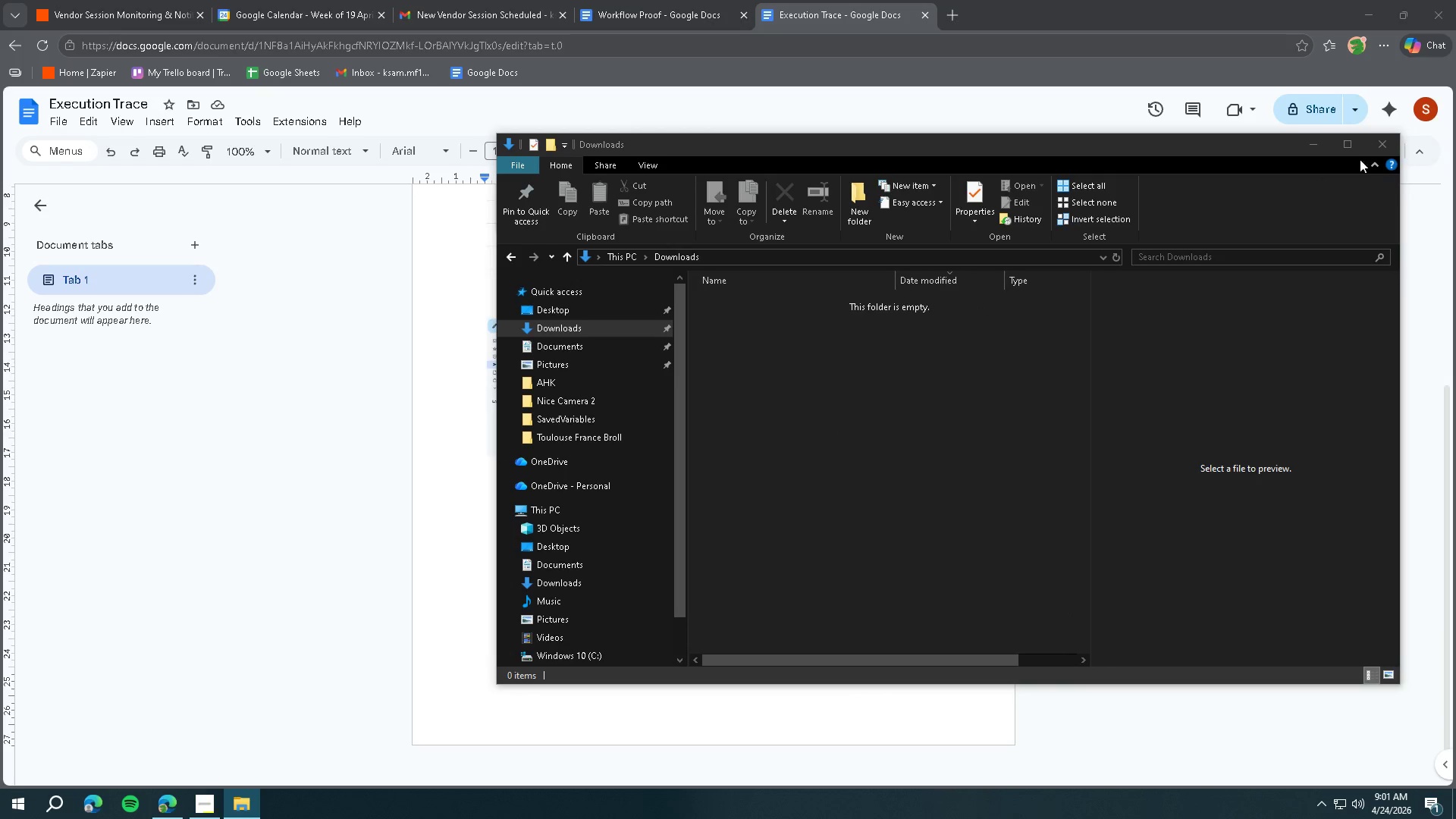 
left_click([1382, 149])
 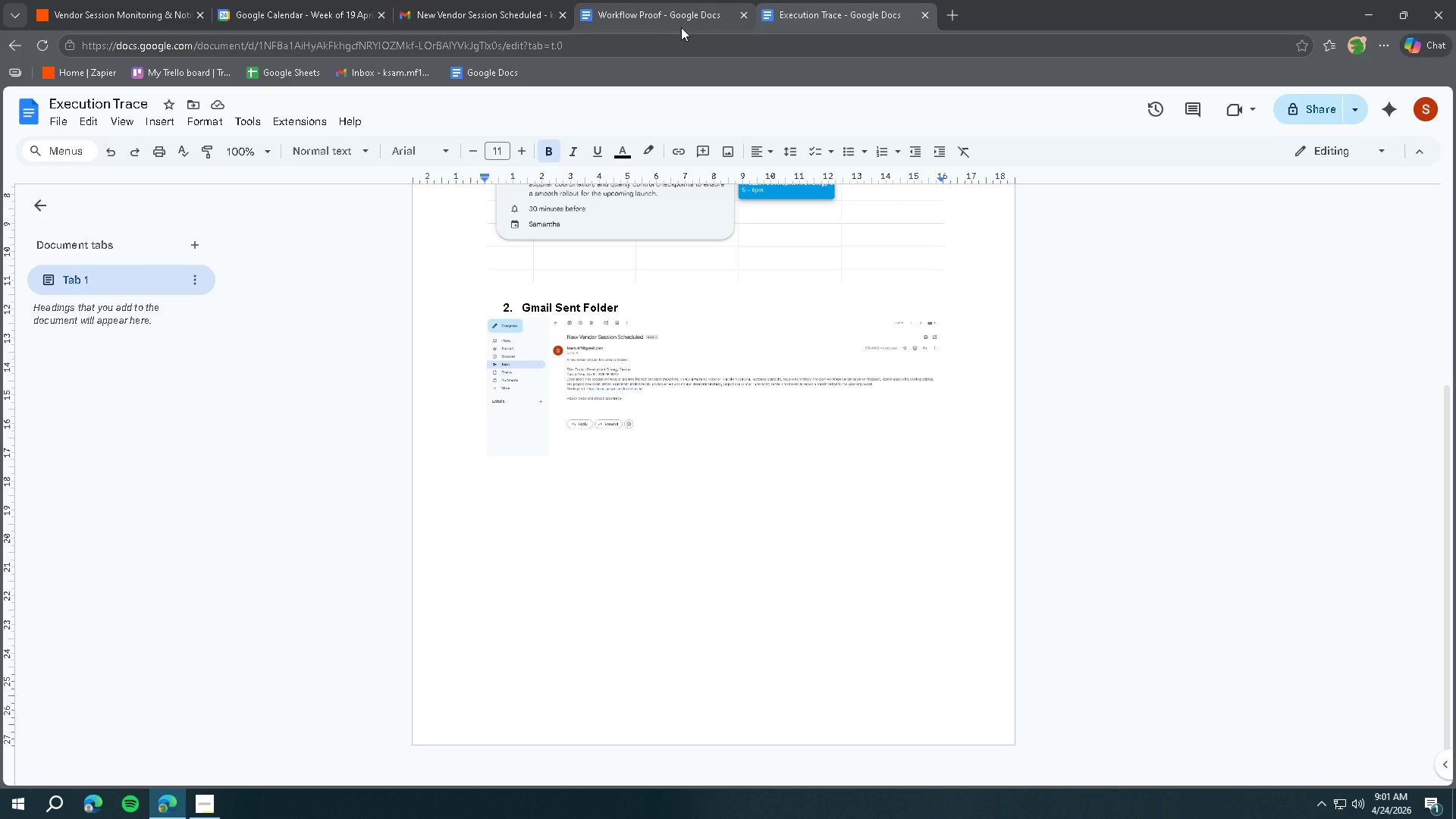 
left_click([676, 22])